 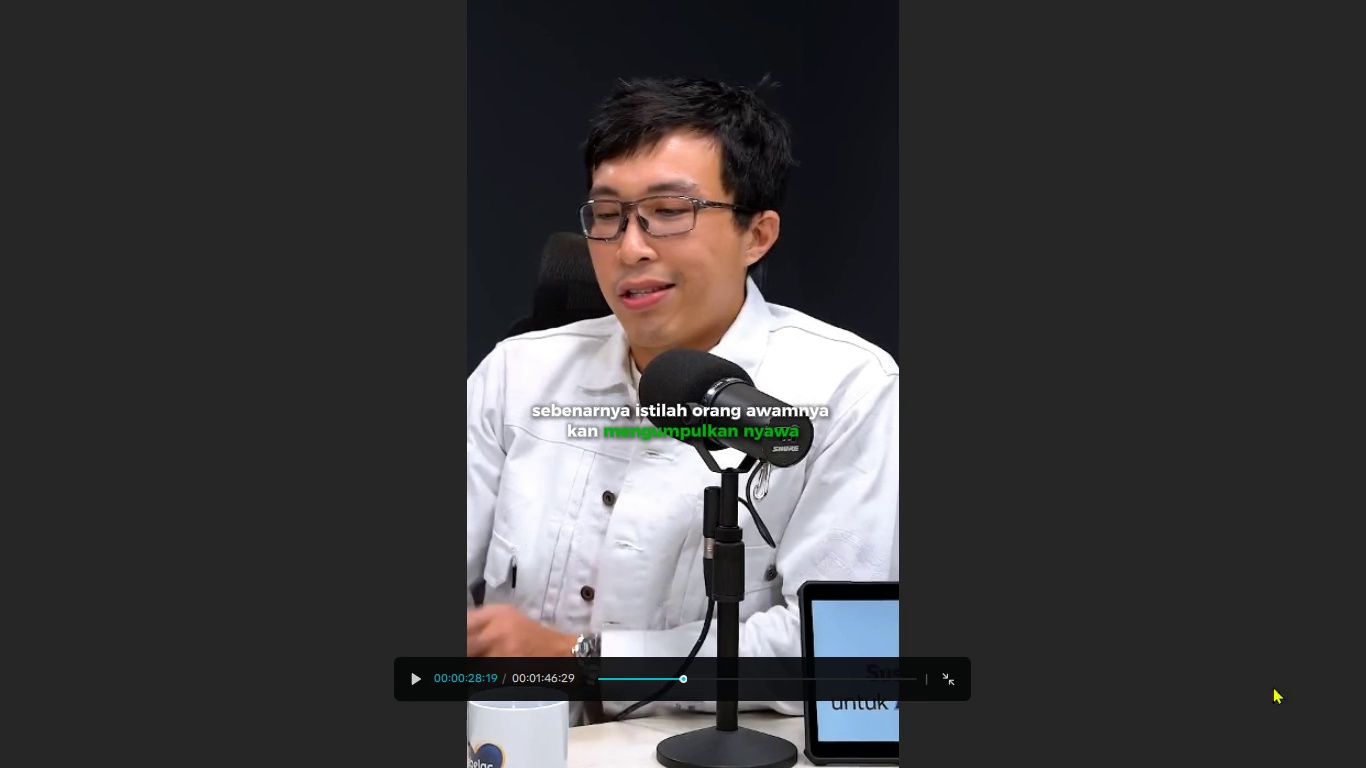 
key(Space)
 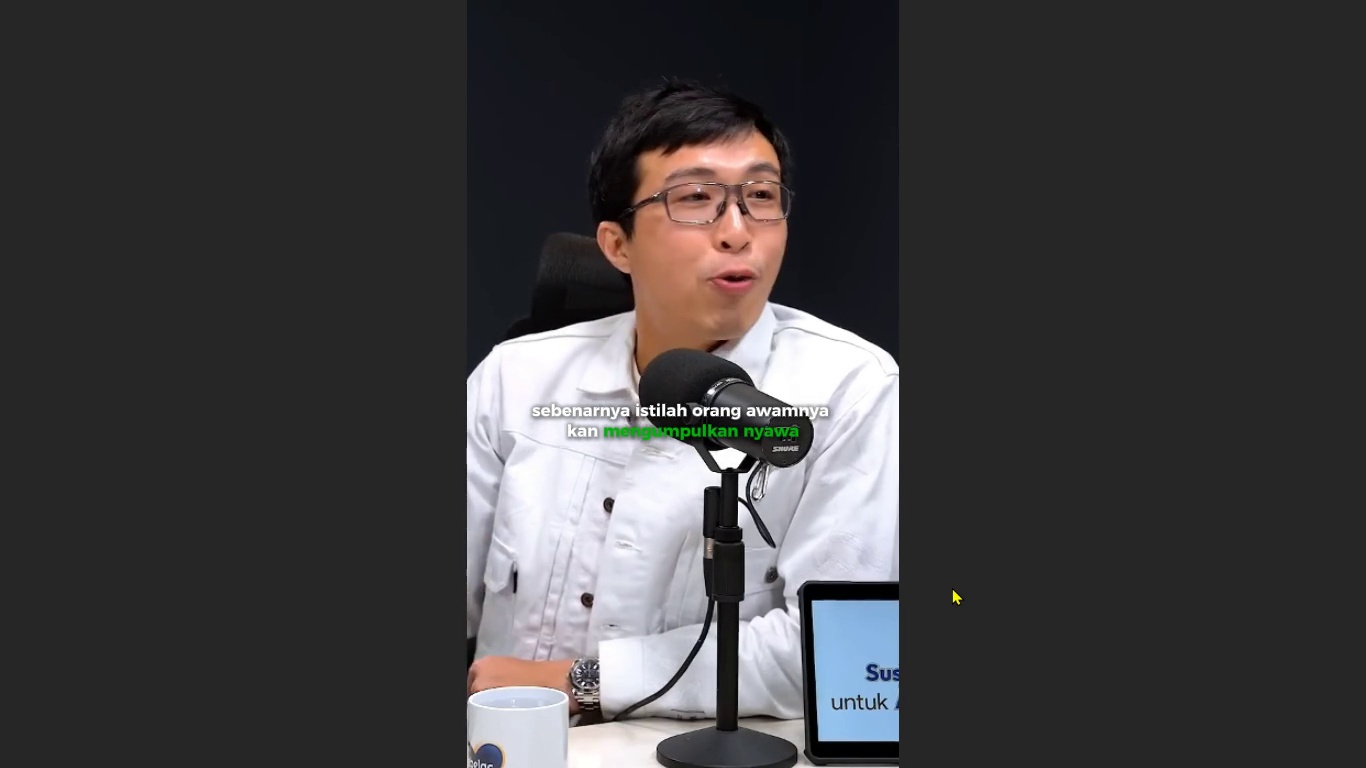 
key(Space)
 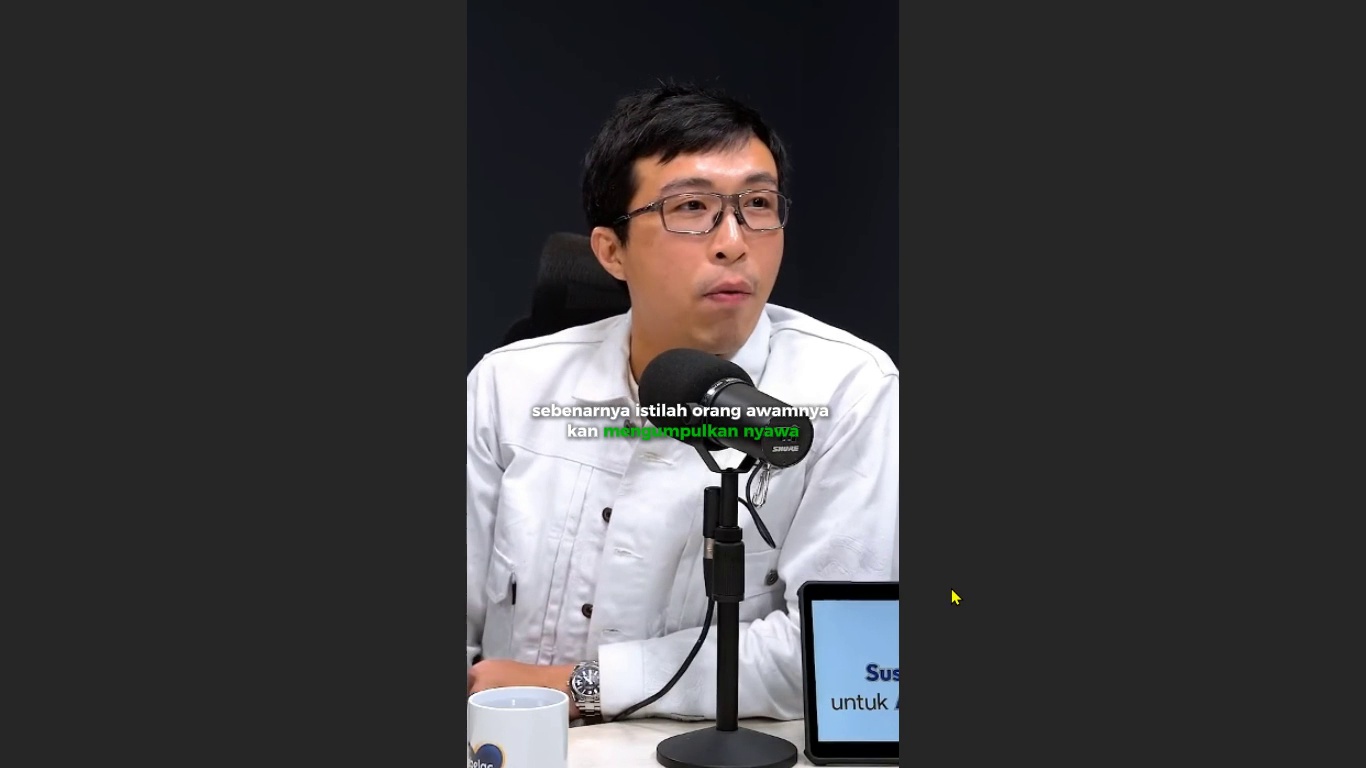 
key(Escape)
 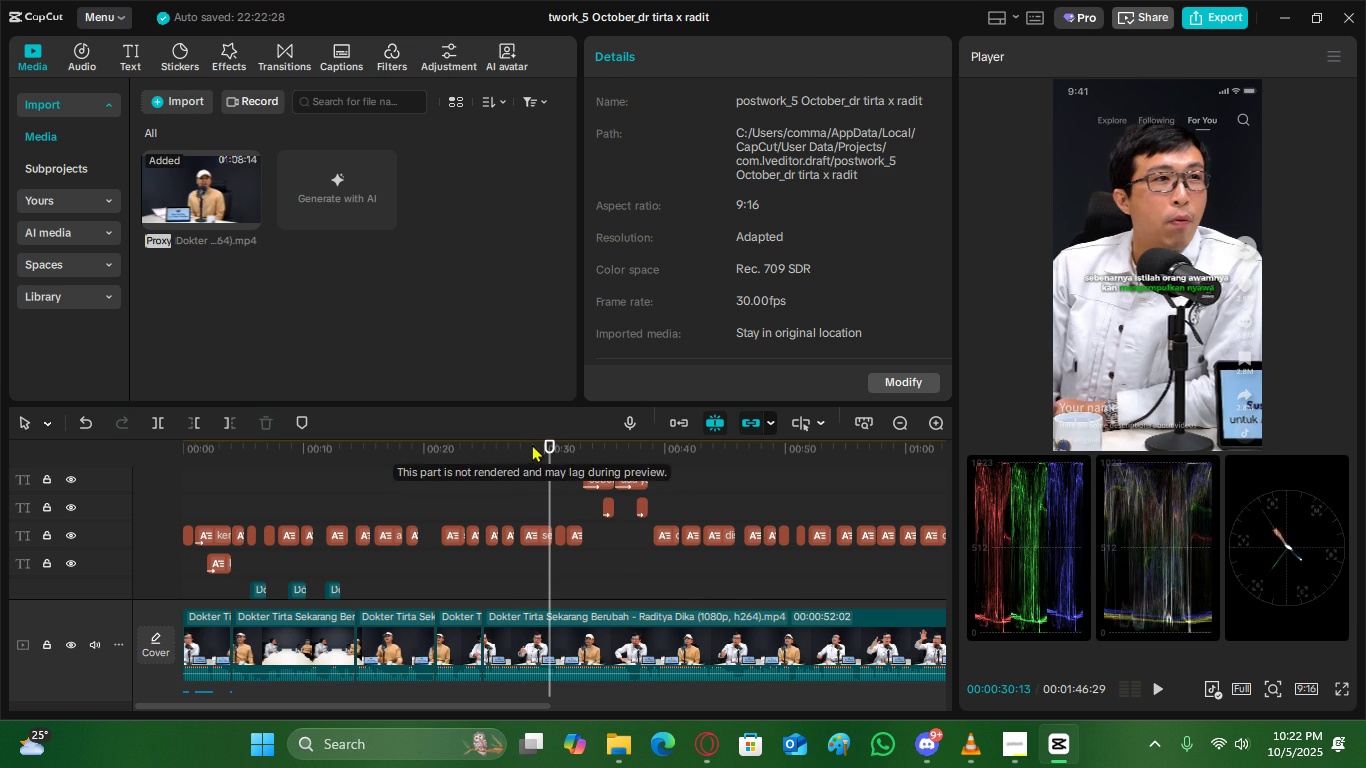 
left_click([538, 448])
 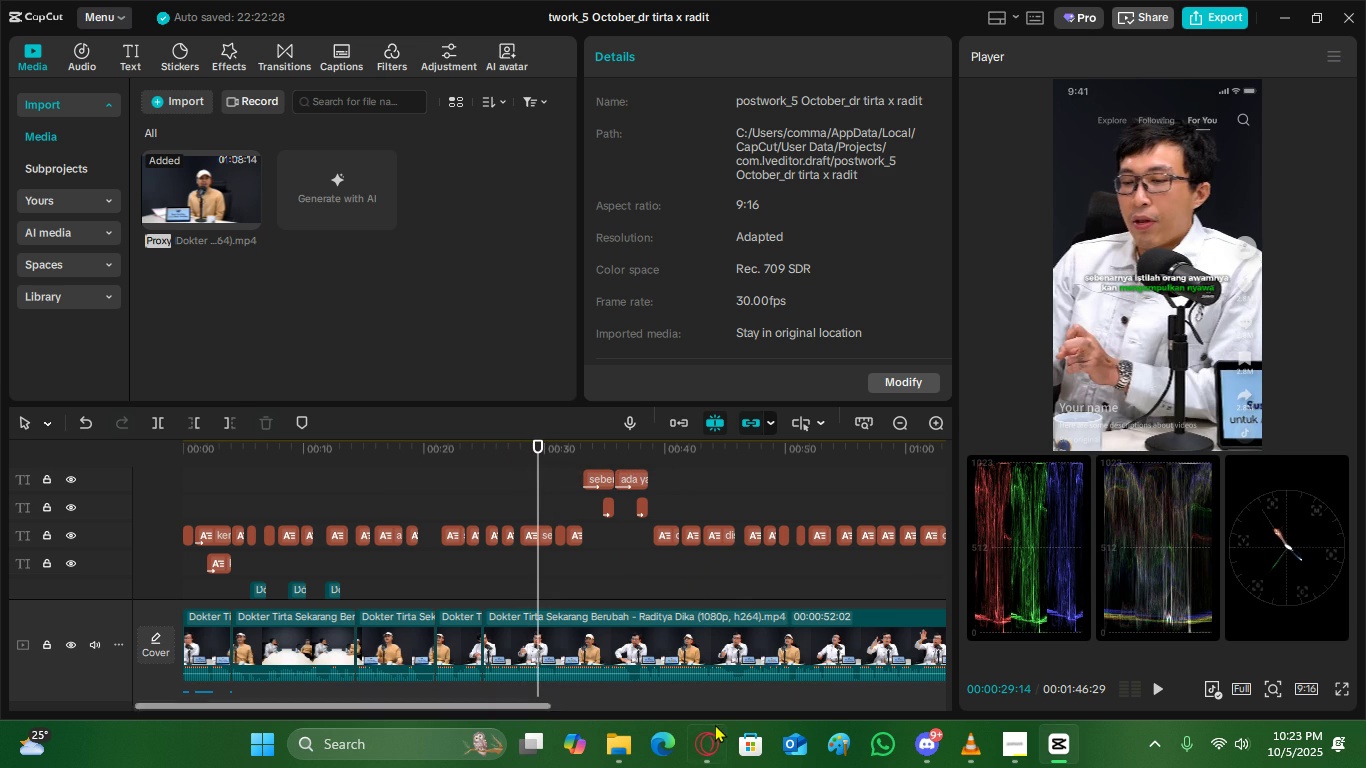 
left_click([710, 727])
 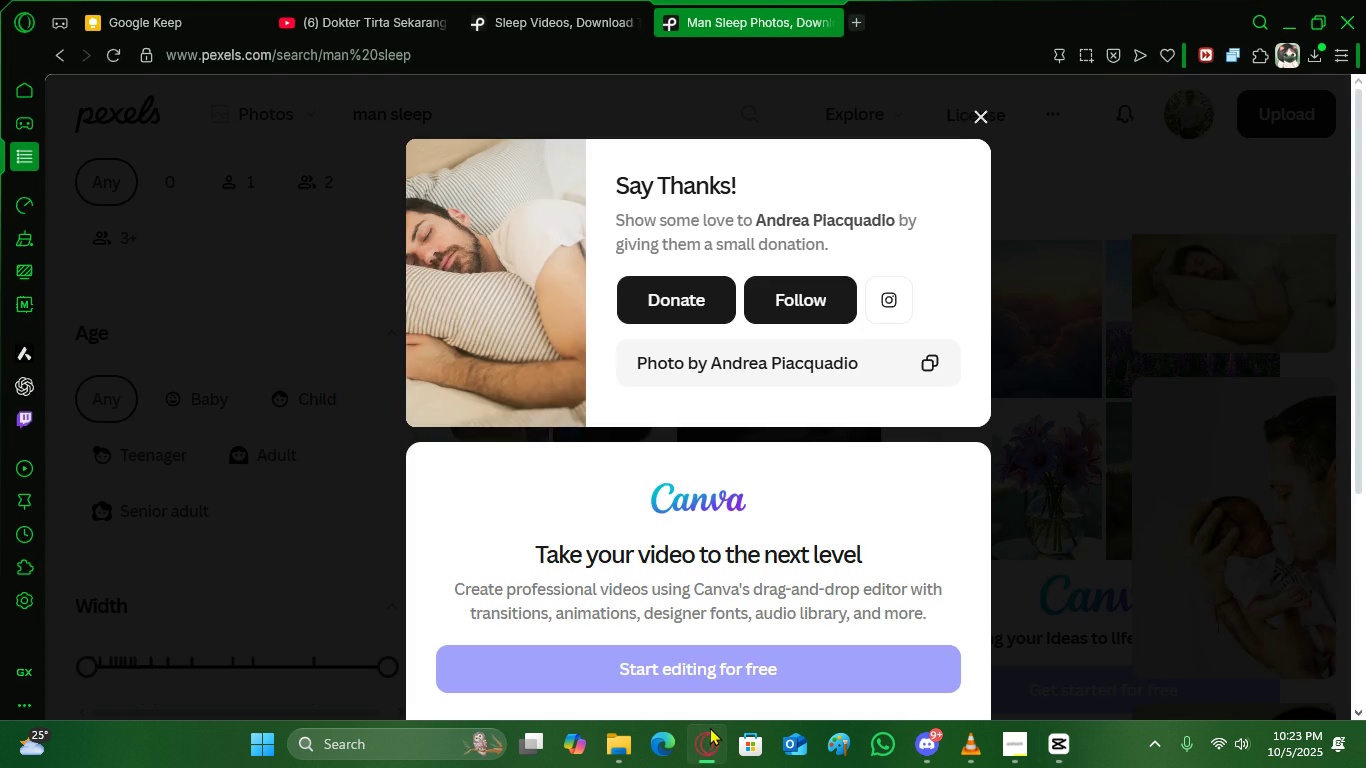 
left_click([710, 727])